 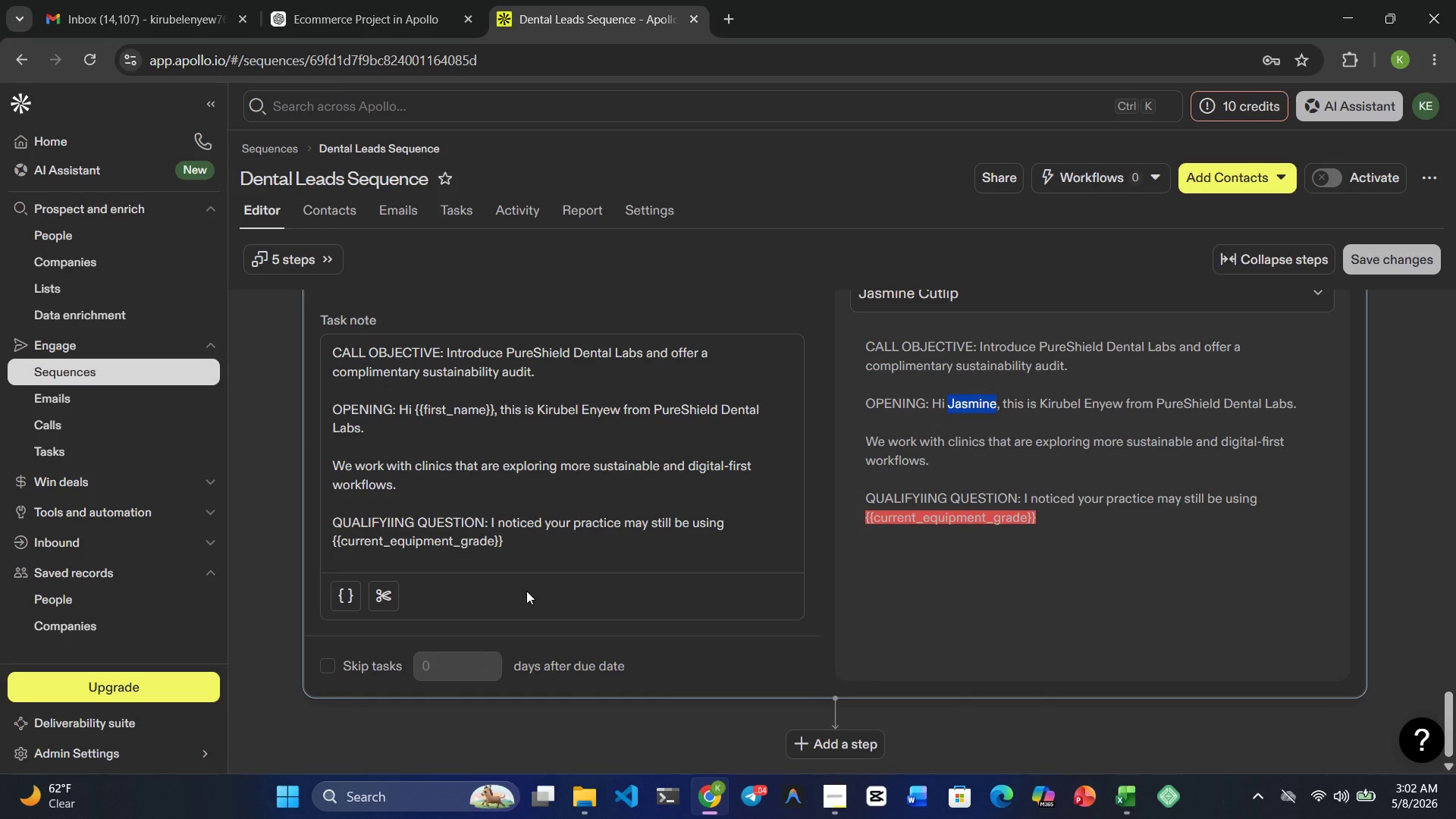 
left_click_drag(start_coordinate=[515, 545], to_coordinate=[330, 544])
 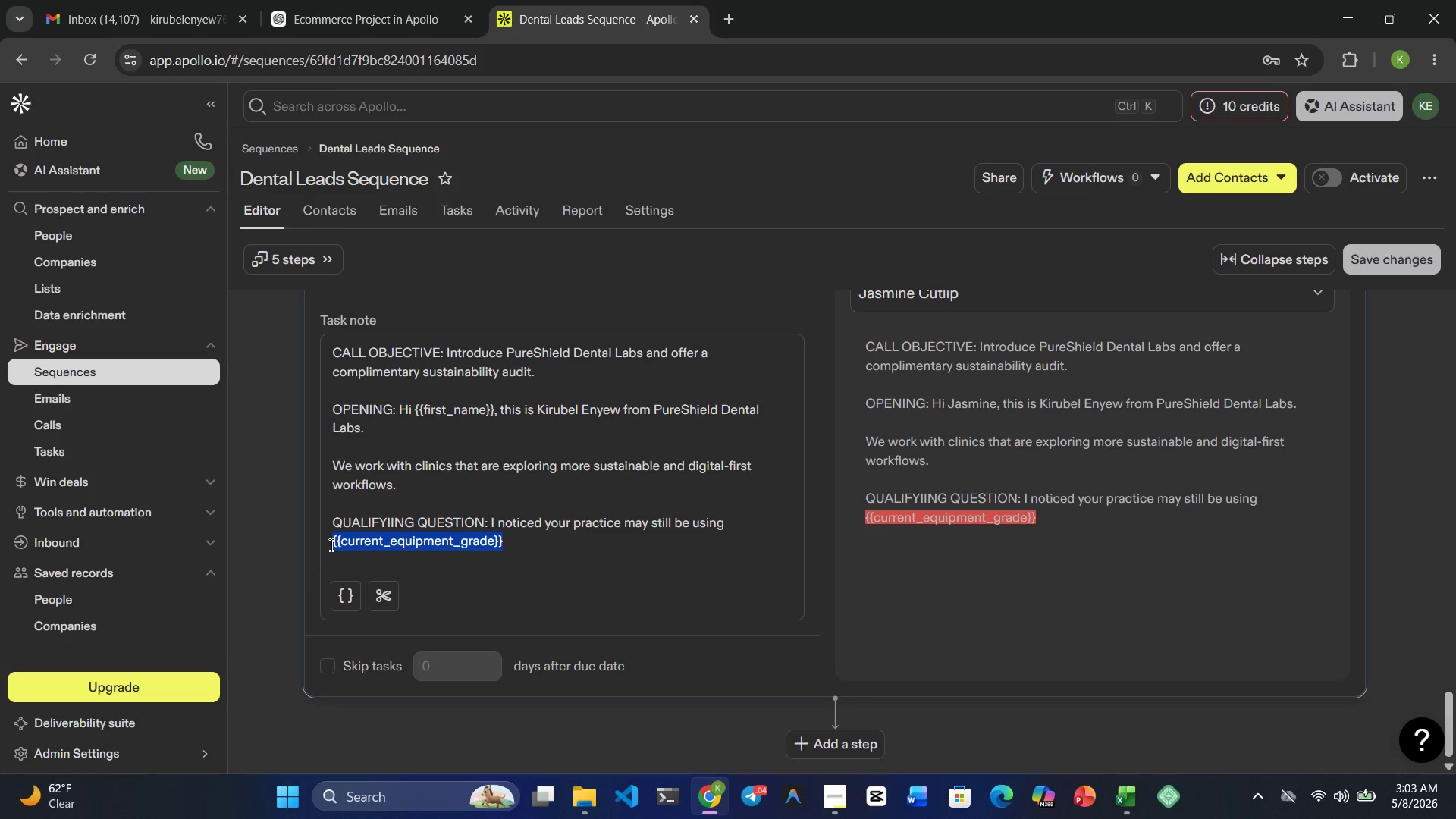 
type(legacy syst)
key(Backspace)
type(tems )
 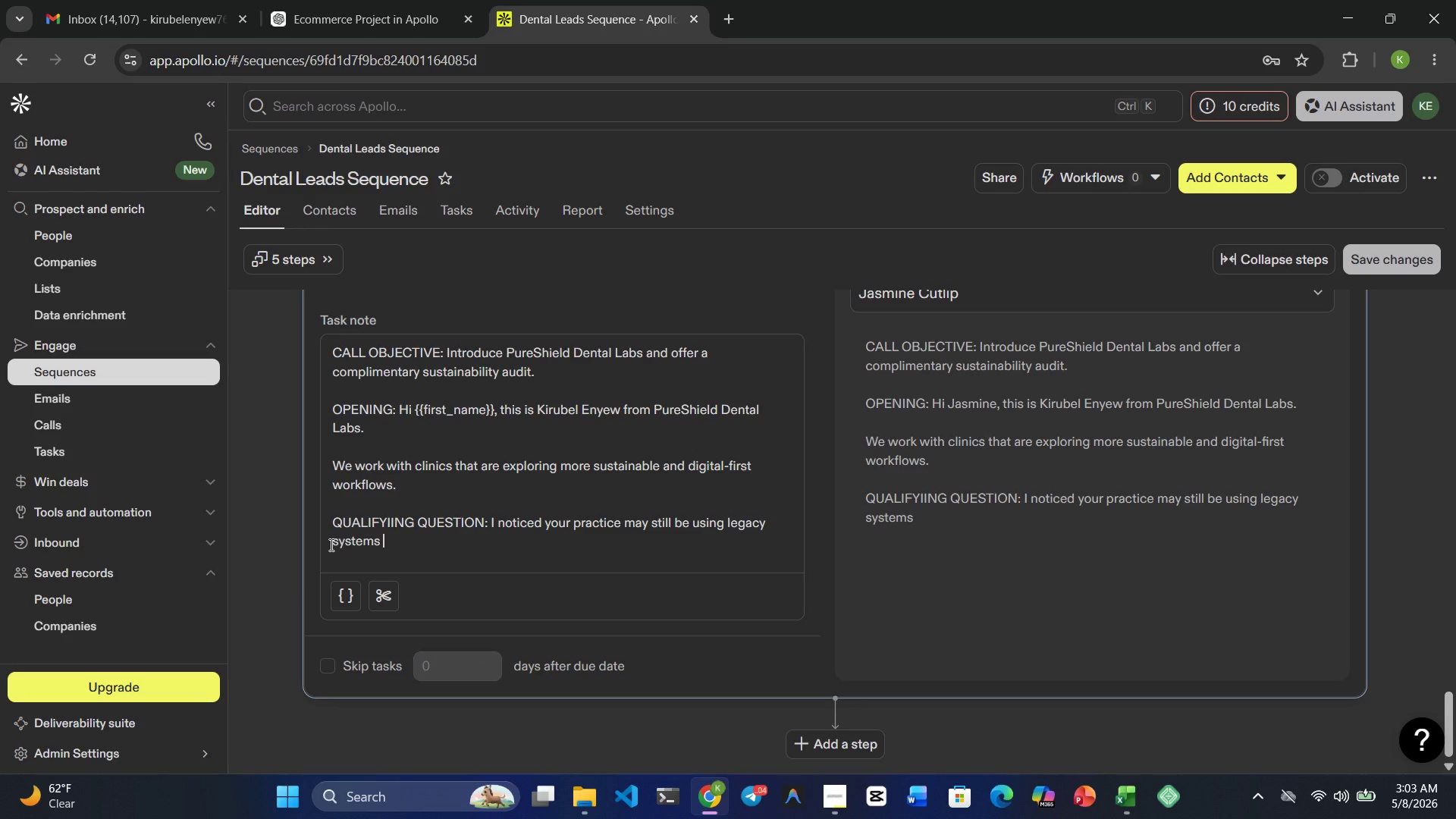 
wait(16.89)
 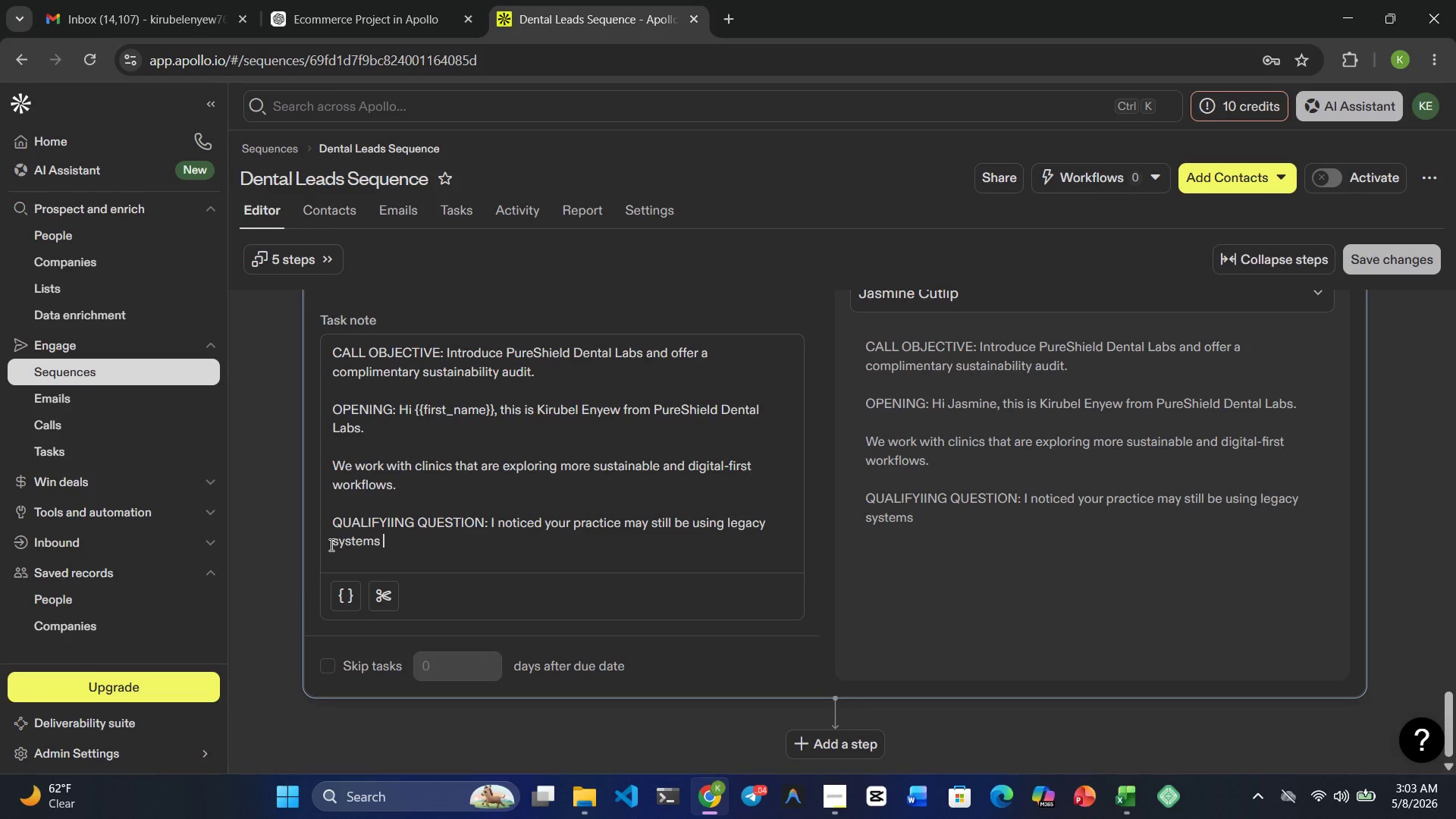 
key(Backspace)
type(. Have you recently considere )
key(Backspace)
type(d )
 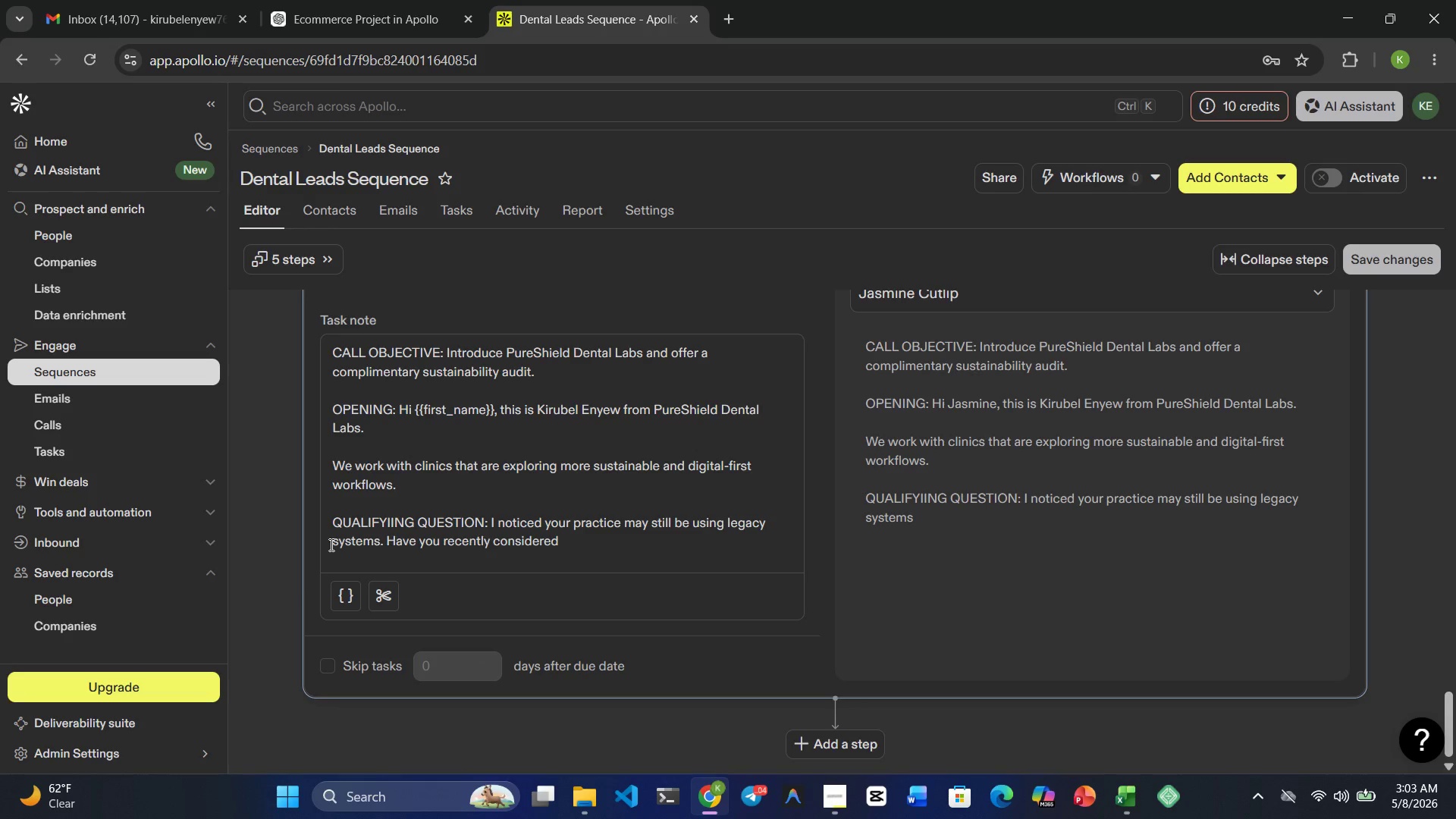 
type(upgrading toward )
 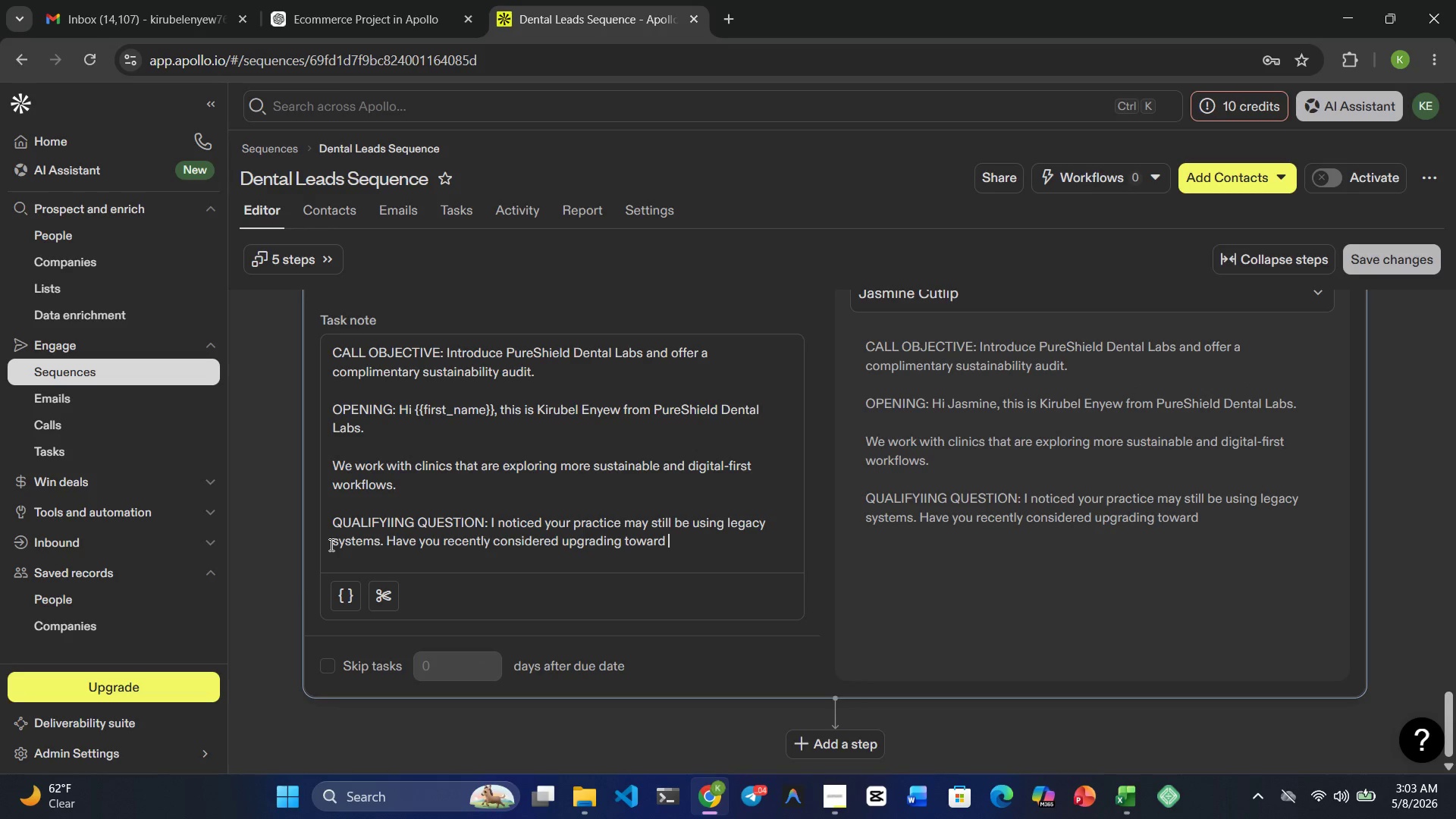 
wait(5.8)
 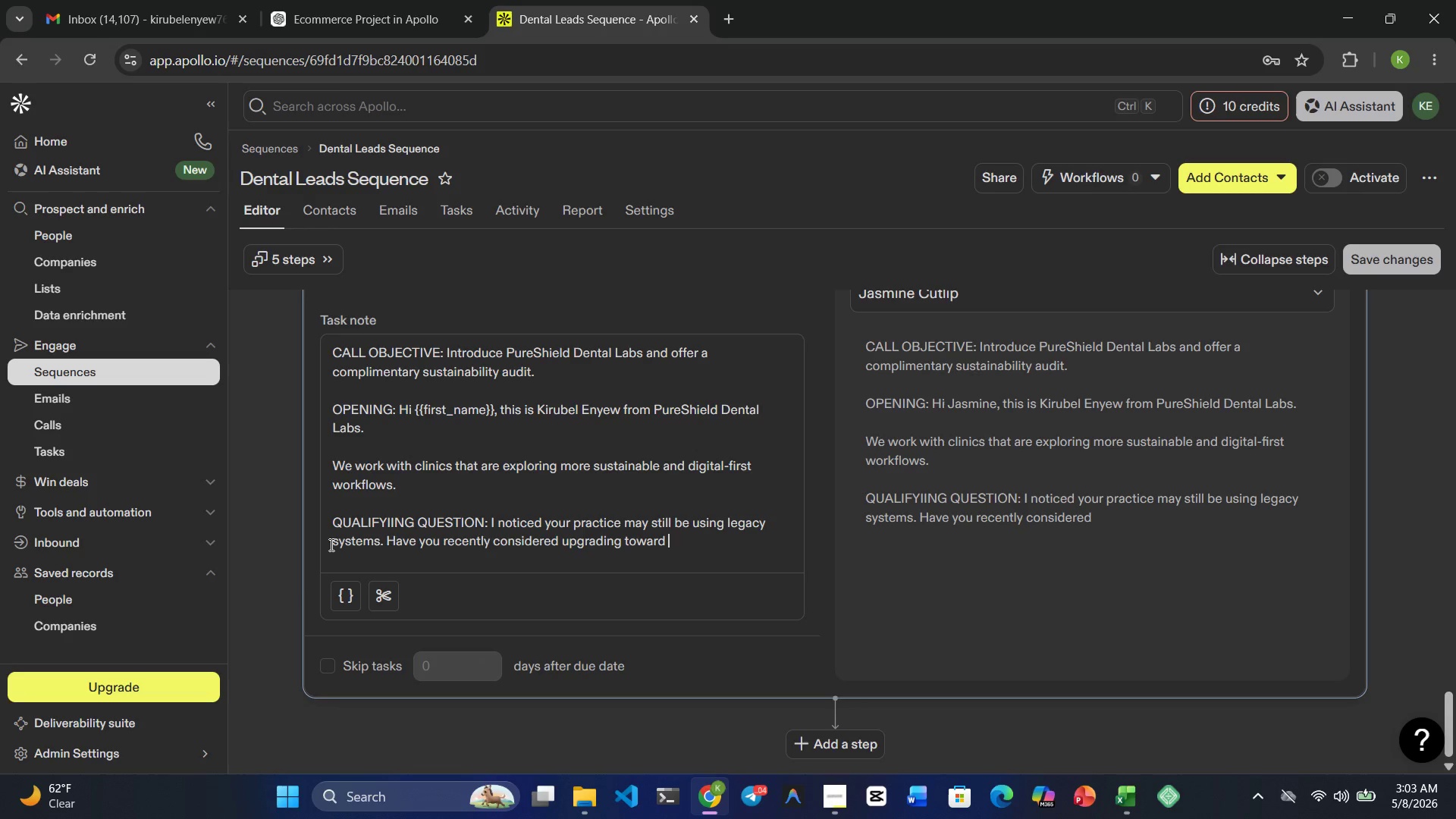 
type(more eco-friendly )
 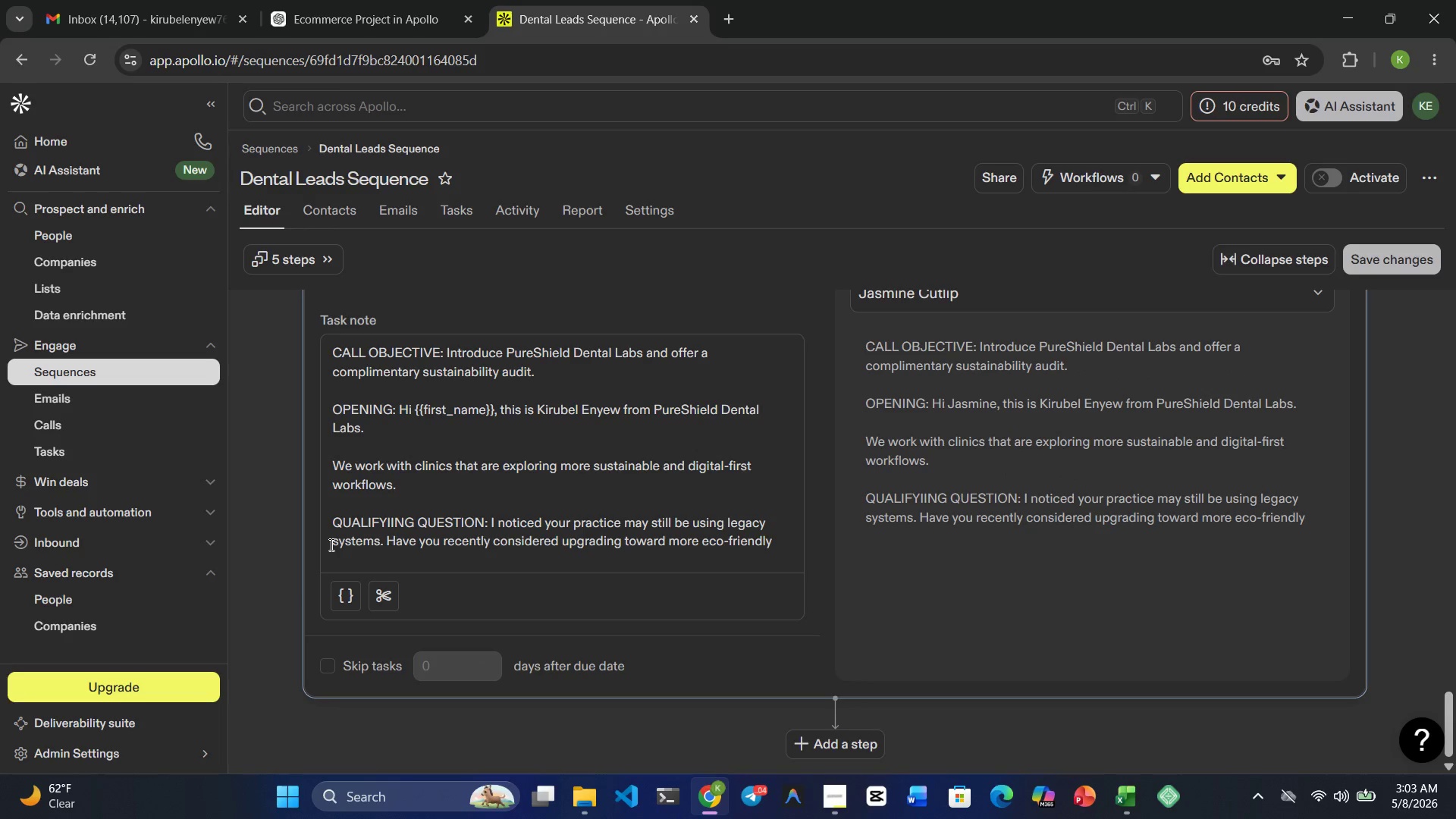 
type(or digital processes )
key(Backspace)
type(?)
 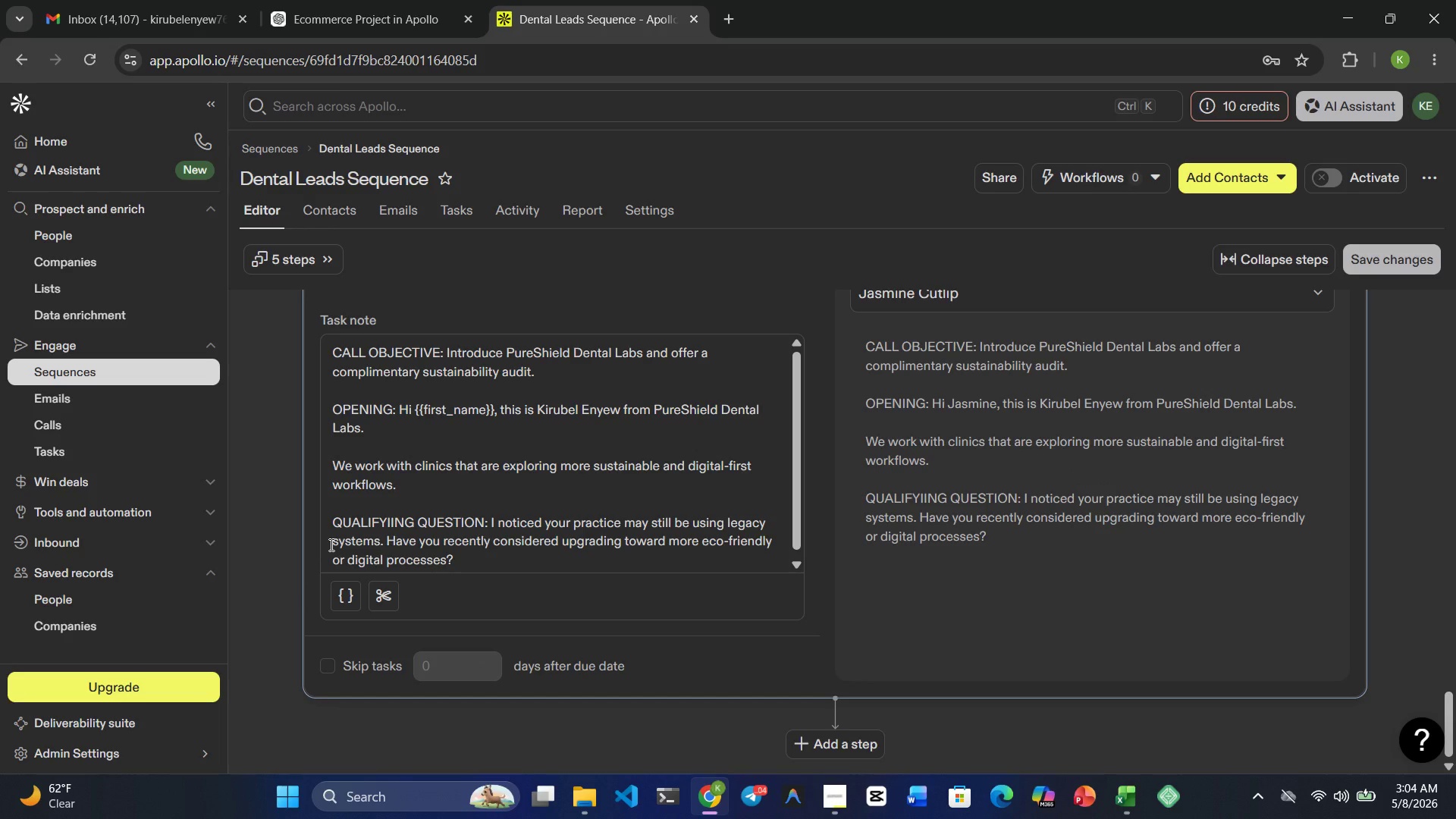 
wait(6.91)
 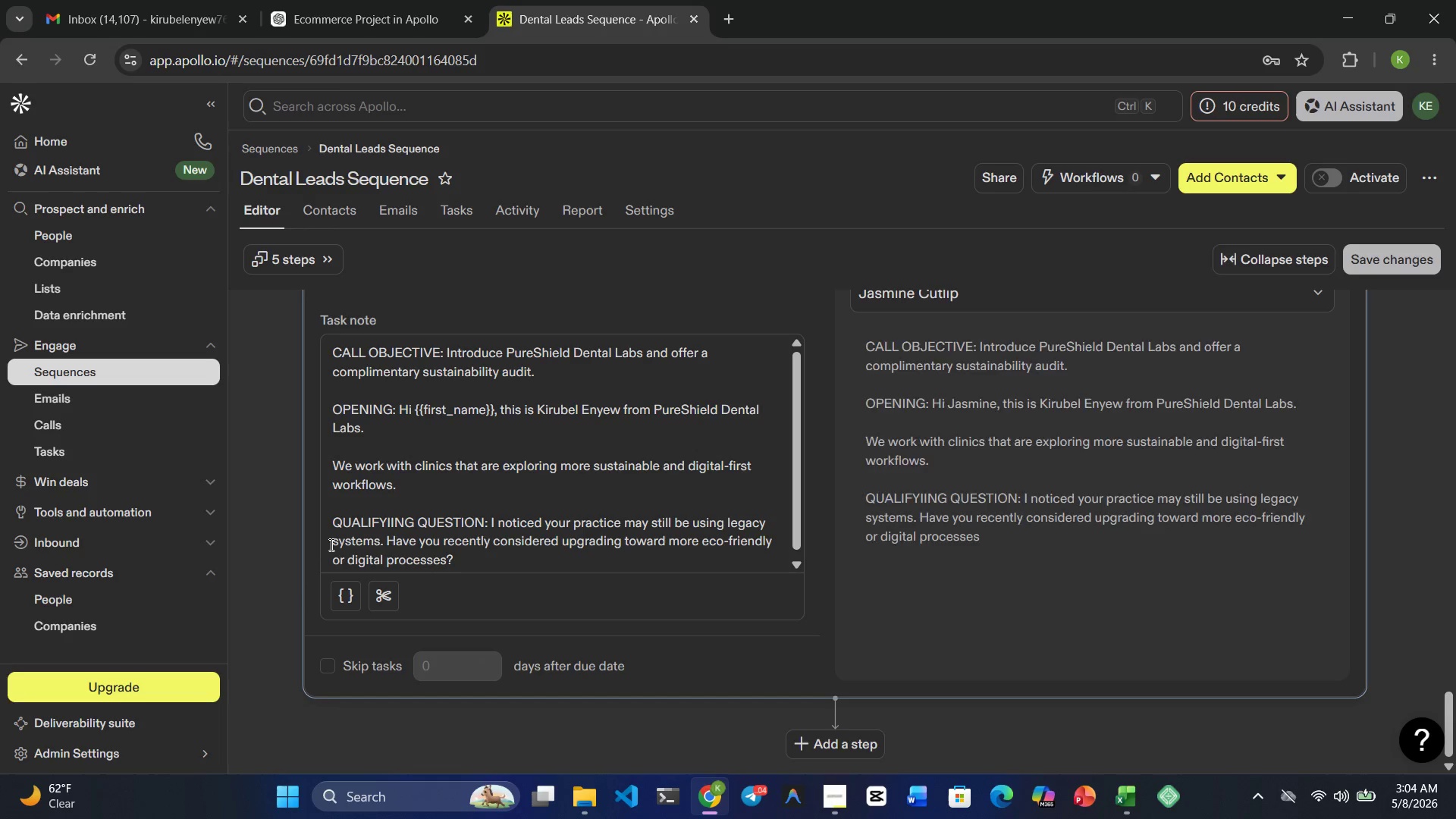 
key(Shift+Enter)
 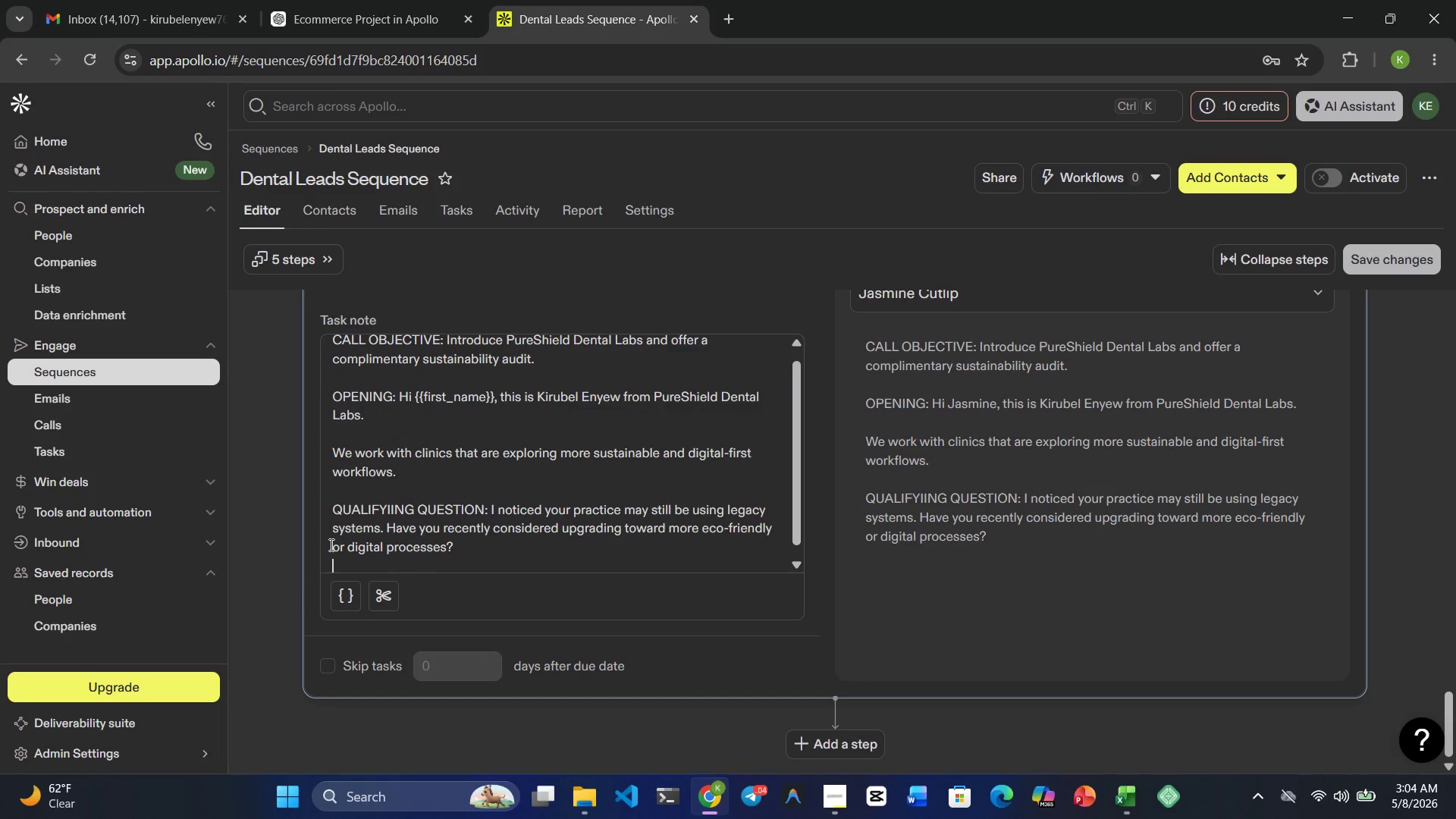 
key(Shift+Enter)
 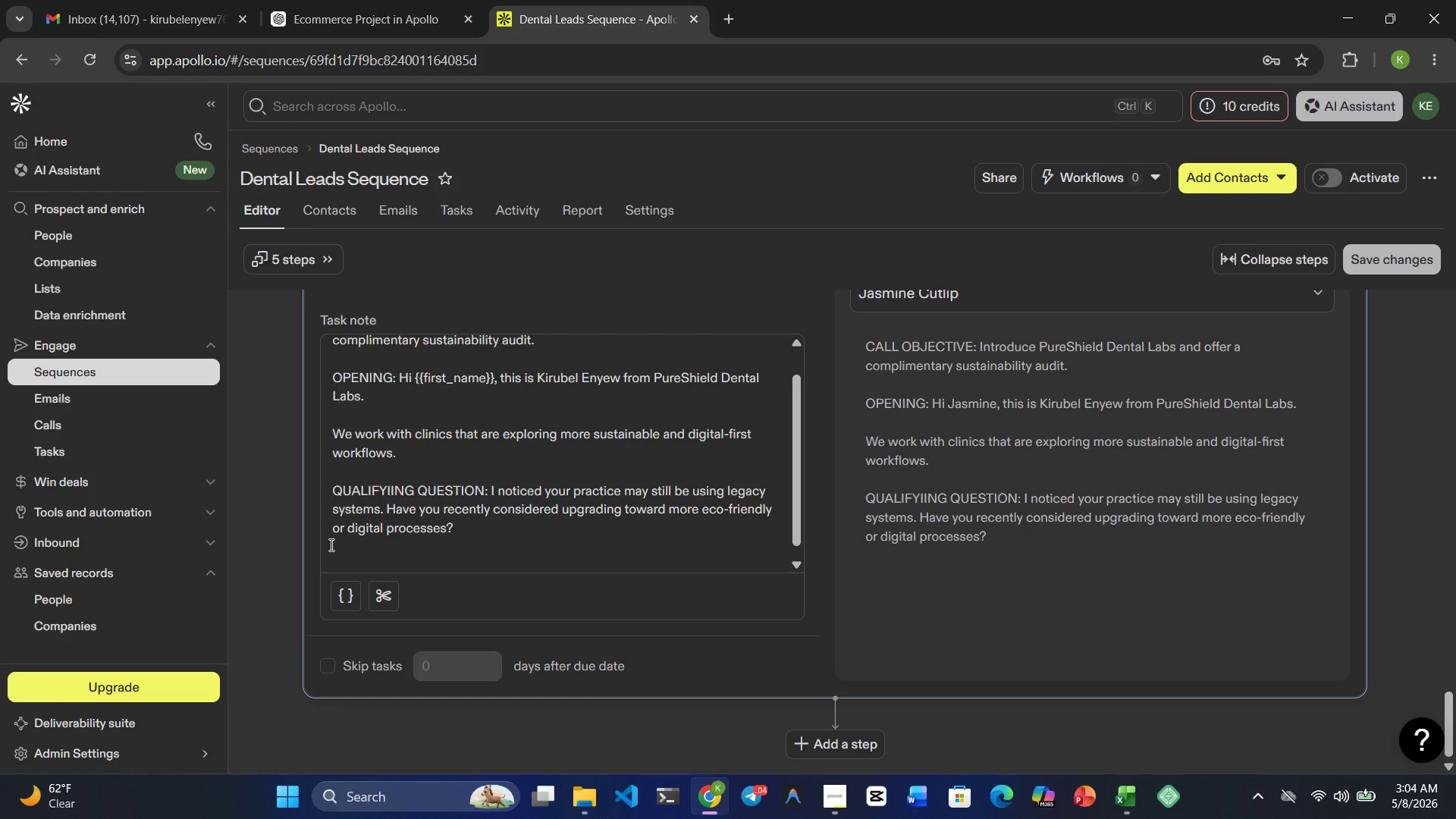 
type(VALU )
key(Backspace)
type(E STATEMENT: )
 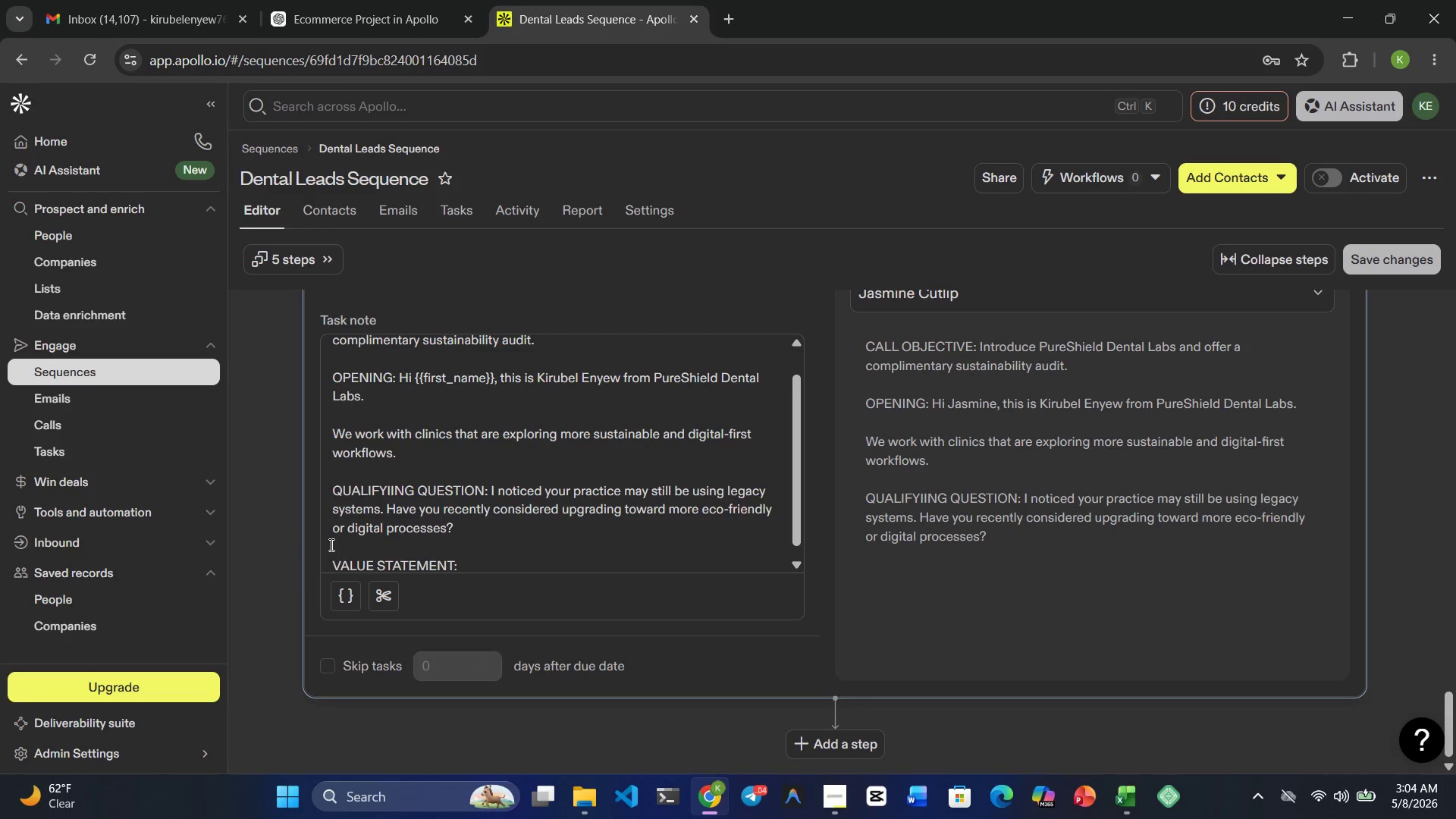 
type(Many )
 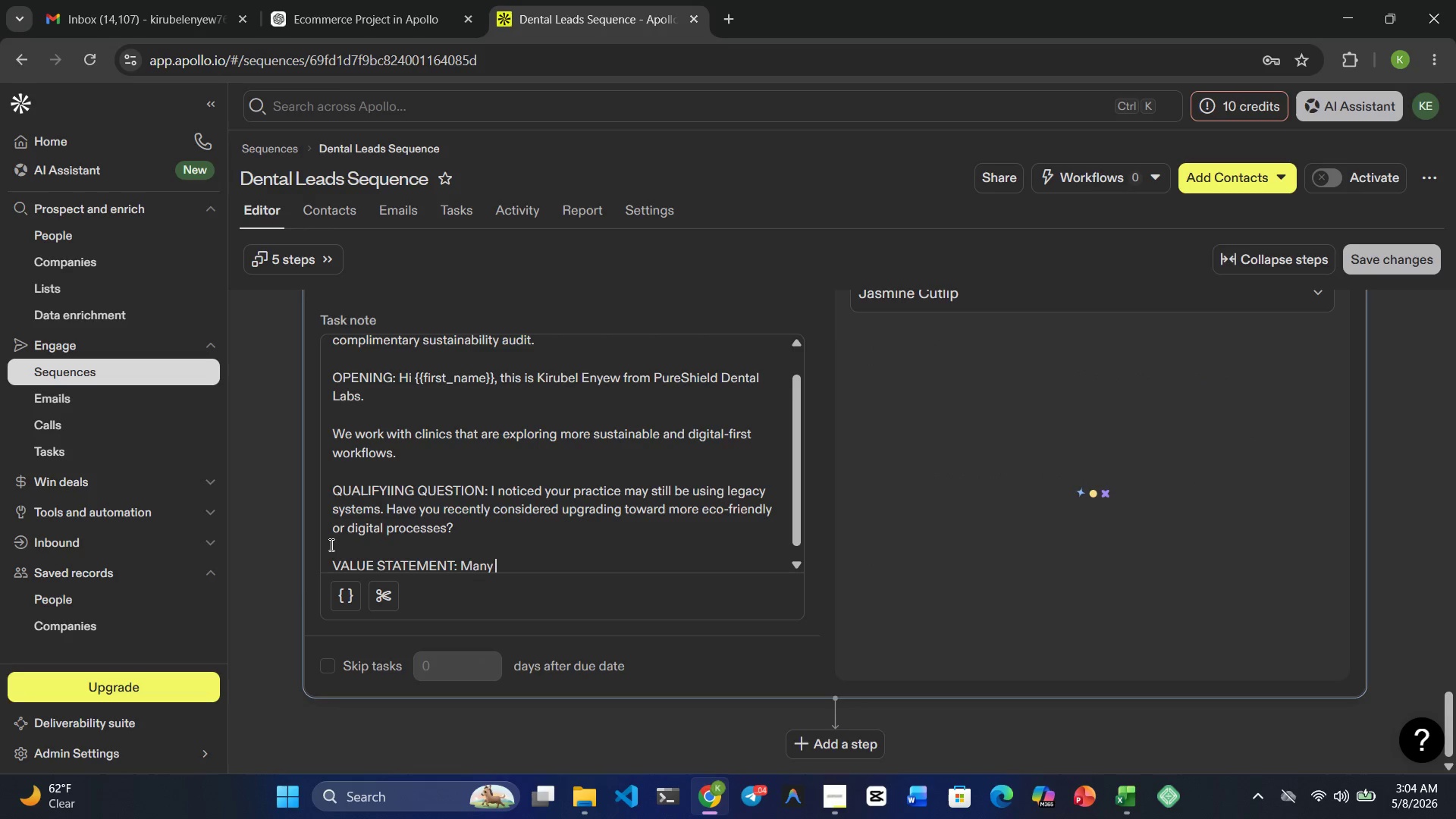 
type(ck)
key(Backspace)
type(linics we wirk)
key(Backspace)
key(Backspace)
key(Backspace)
type(ork with )
 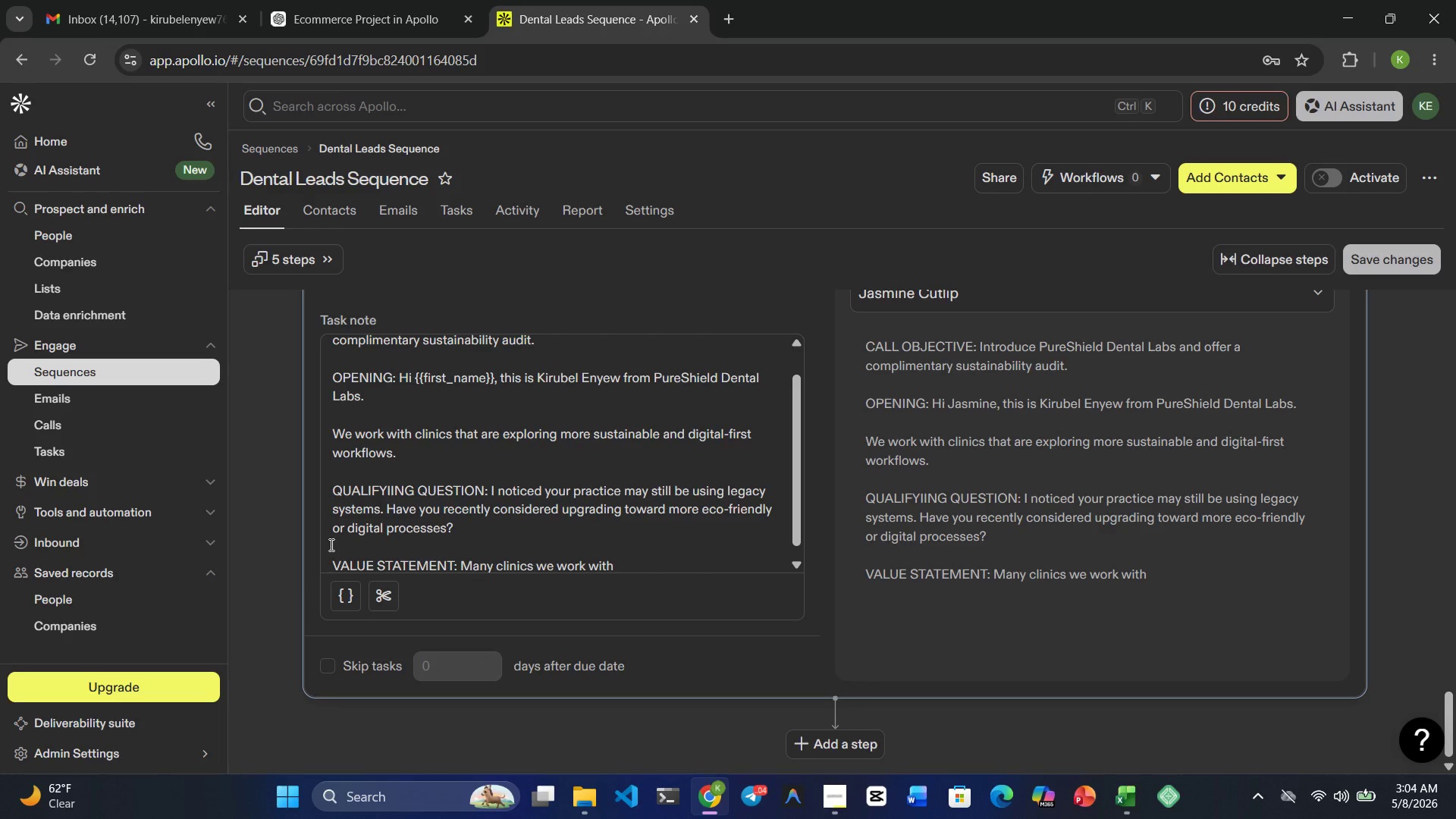 
wait(9.12)
 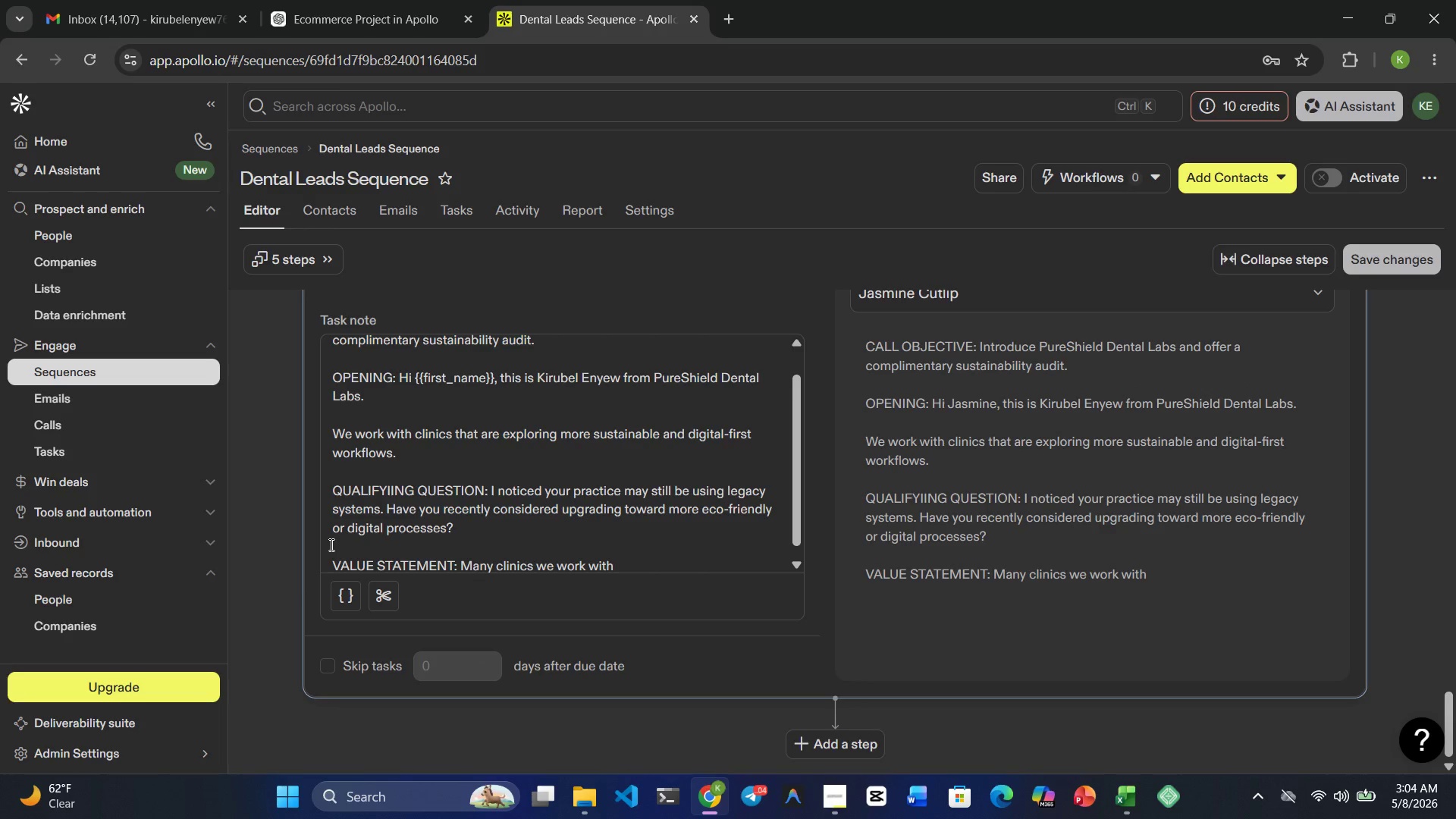 
type(have improved operational )
 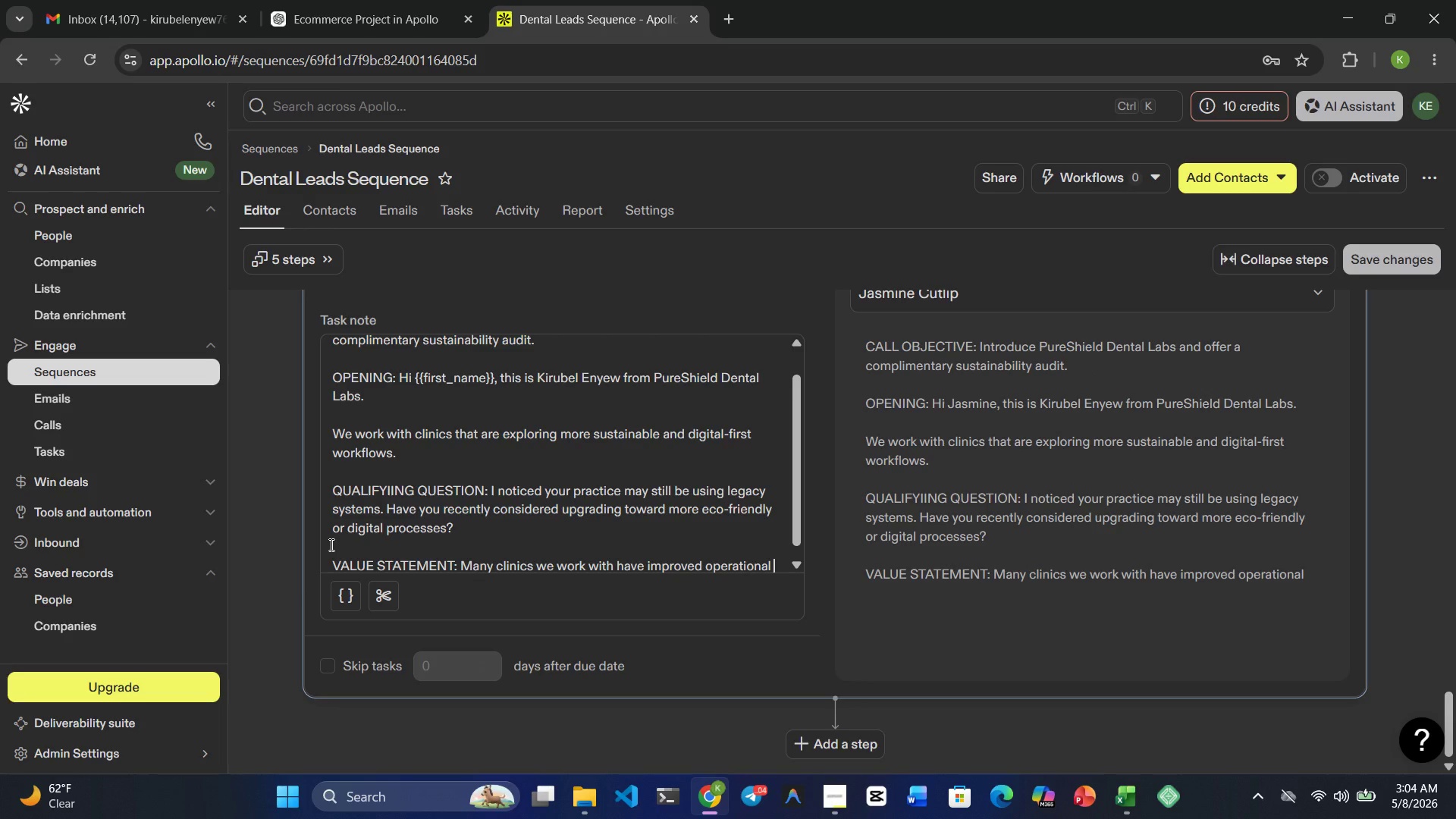 
wait(8.44)
 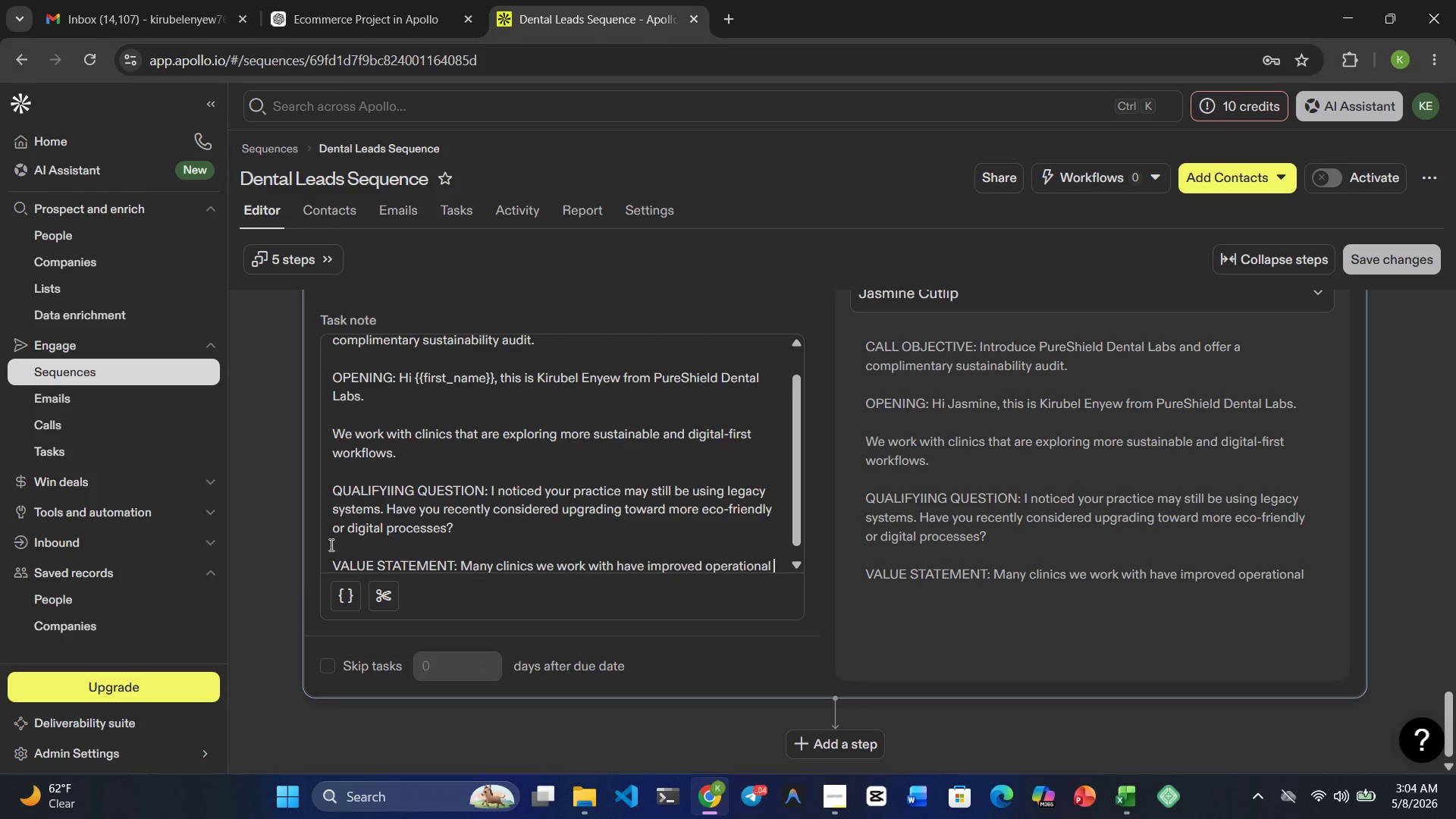 
type(effieciency n)
key(Backspace)
type(and )